 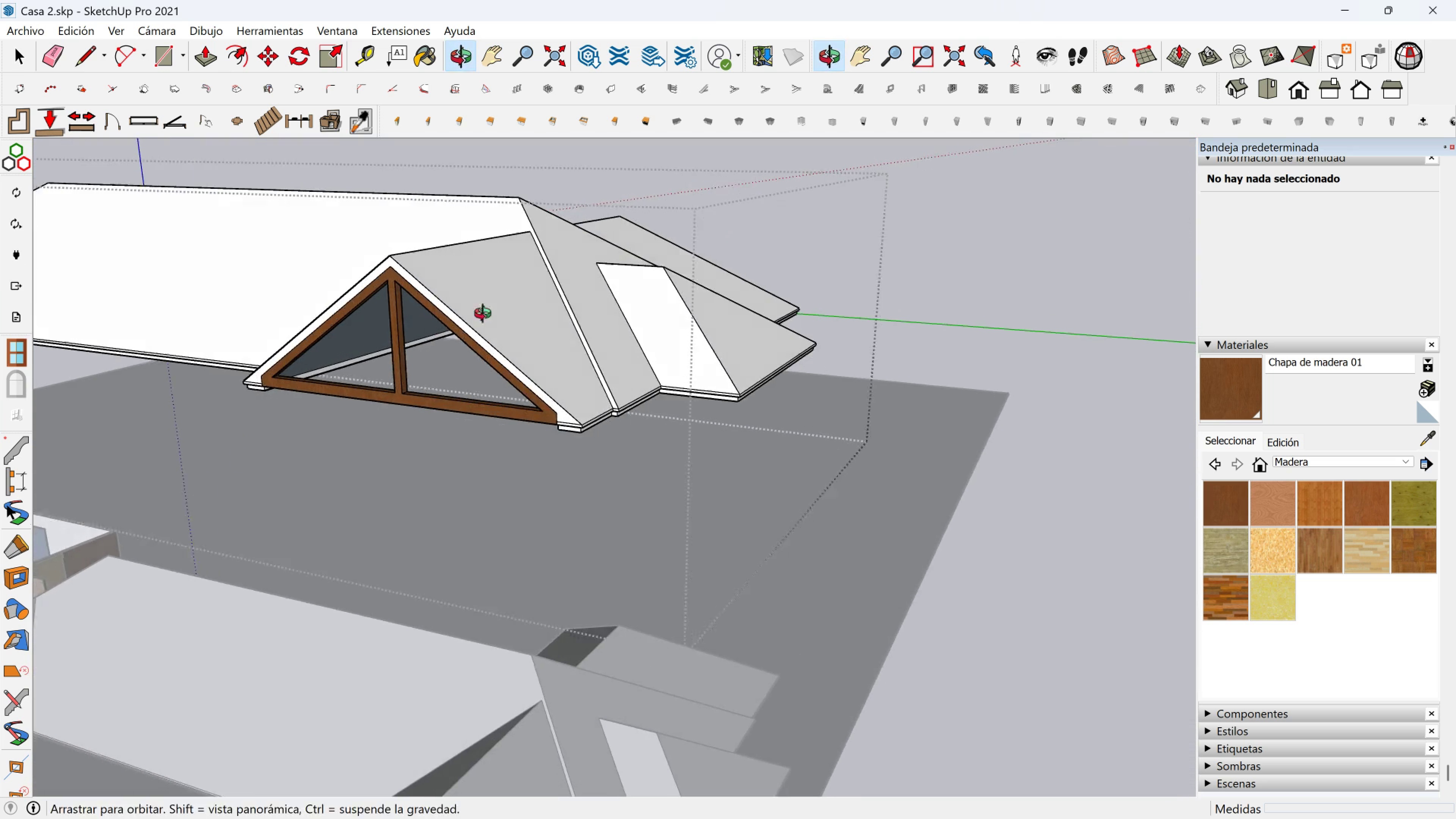 
scroll: coordinate [633, 357], scroll_direction: up, amount: 1.0
 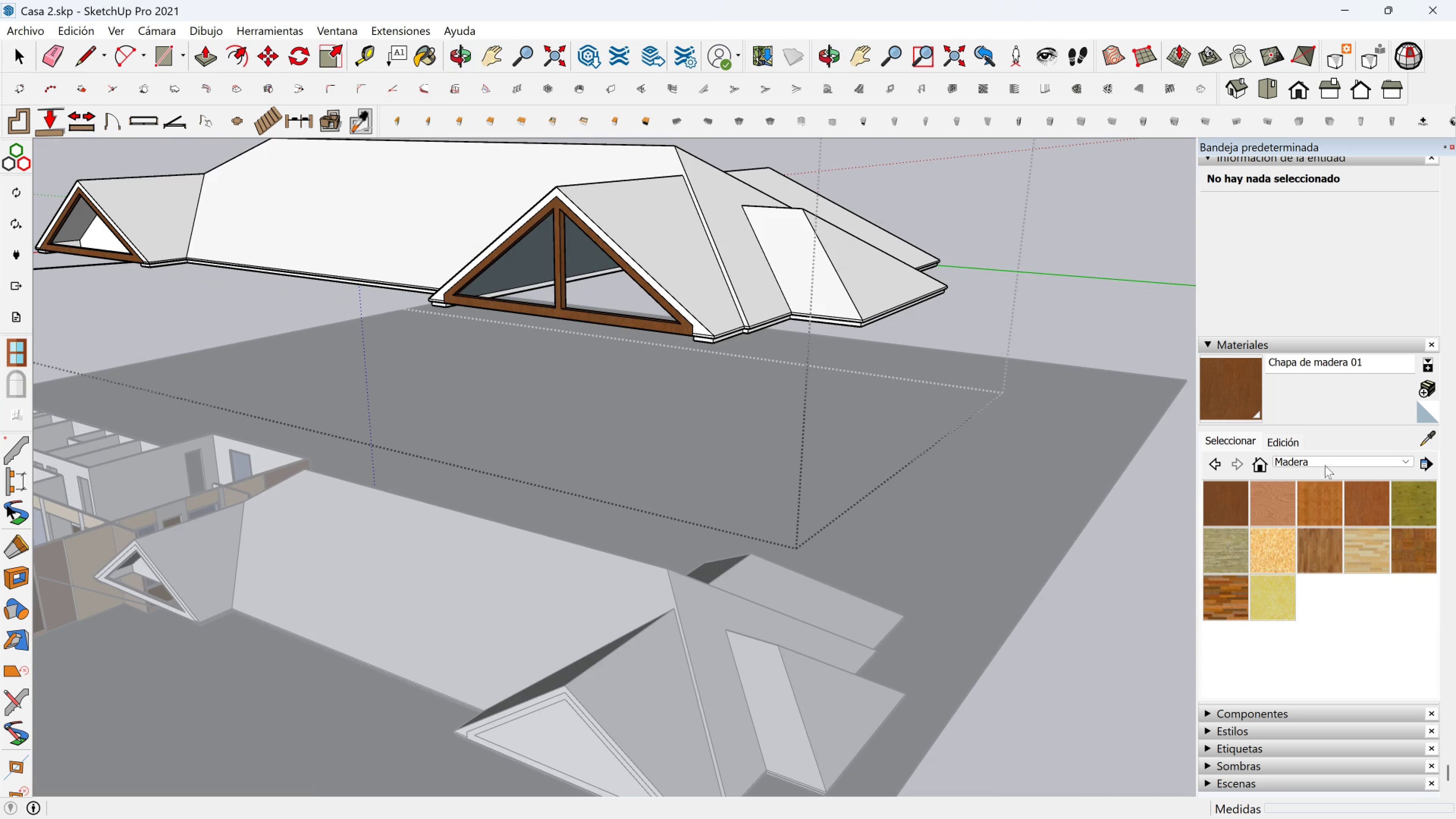 
left_click([1328, 464])
 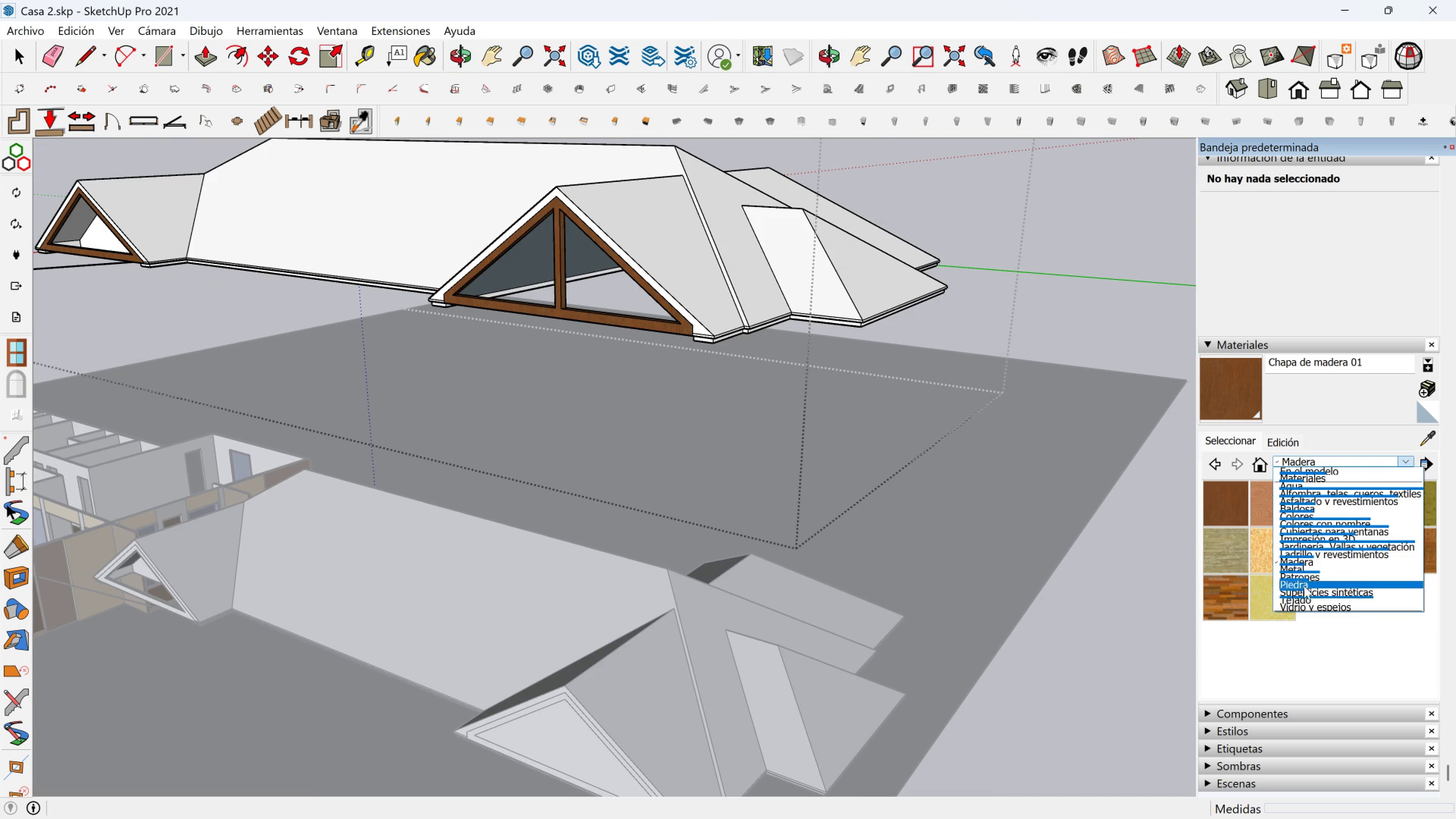 
left_click([1304, 595])
 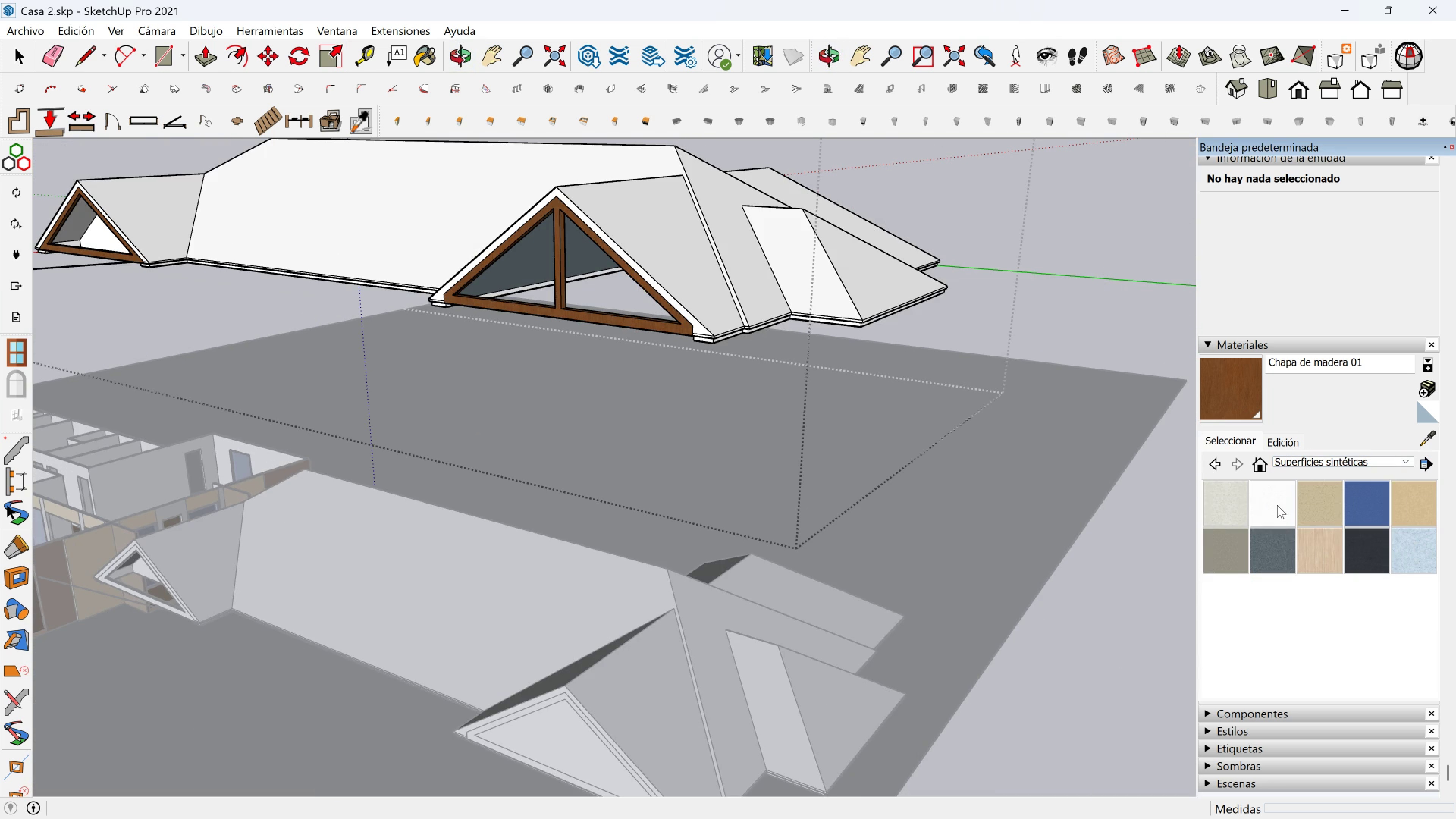 
left_click([1277, 505])
 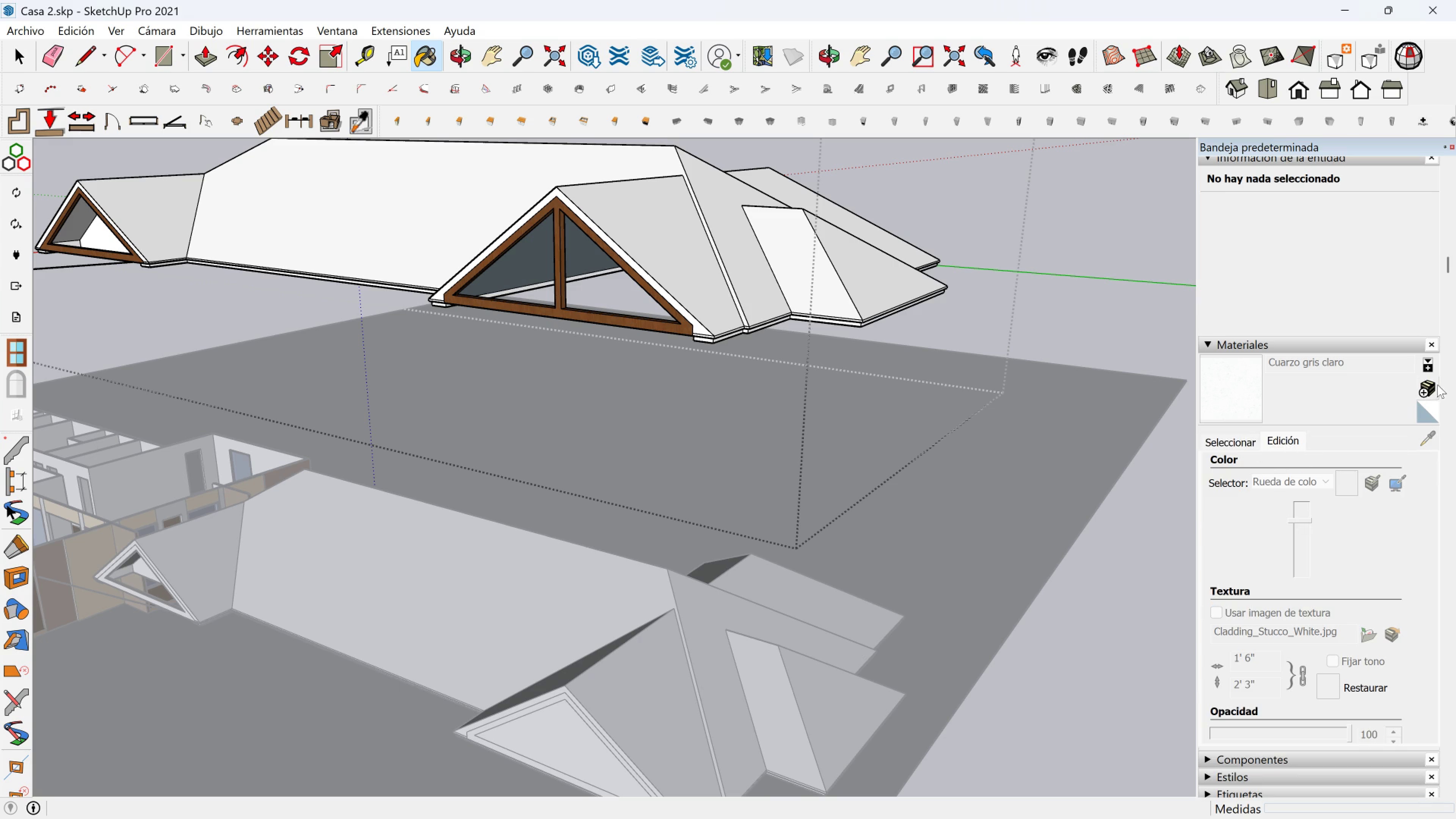 
left_click([1244, 441])
 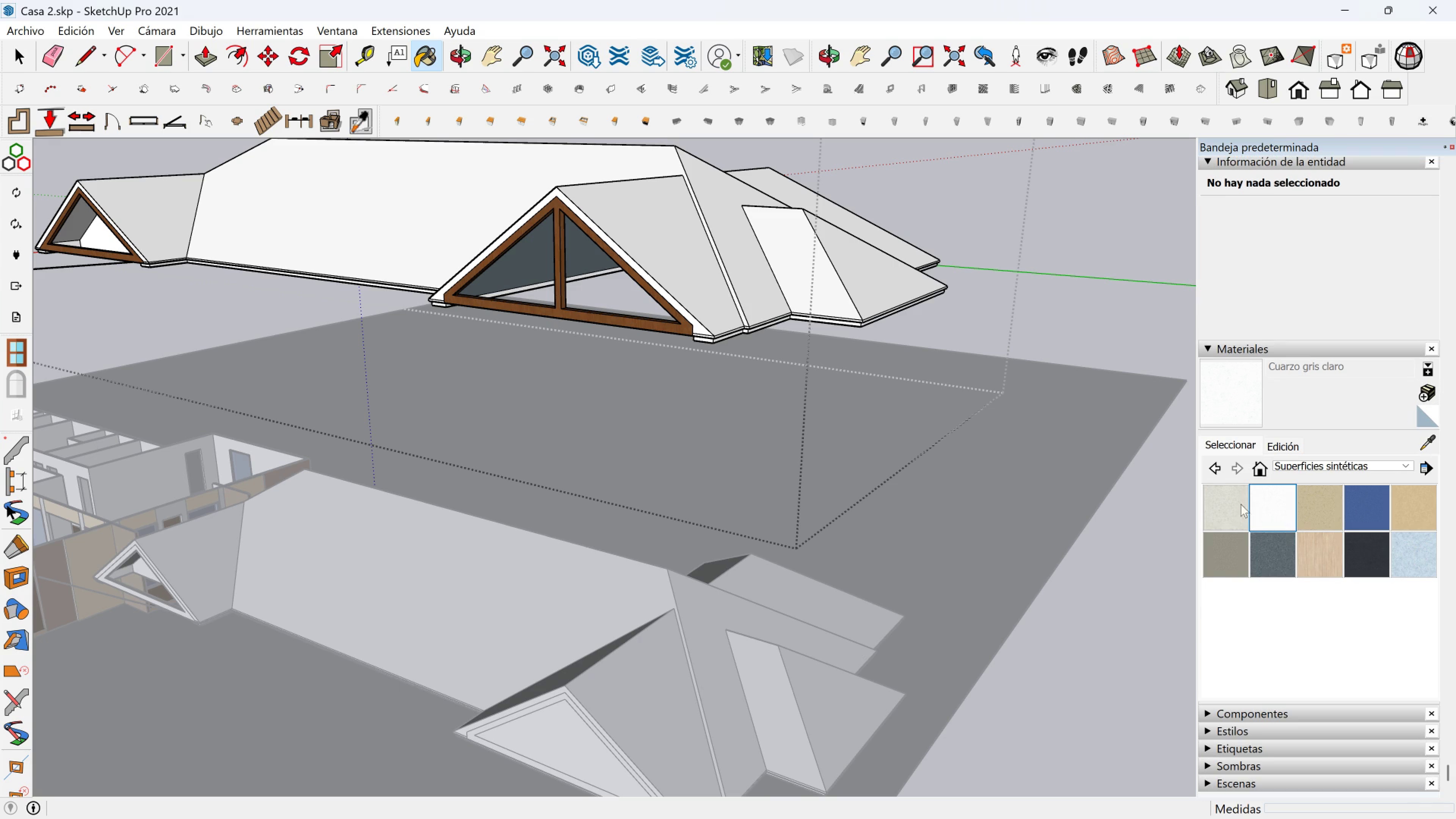 
left_click([1309, 466])
 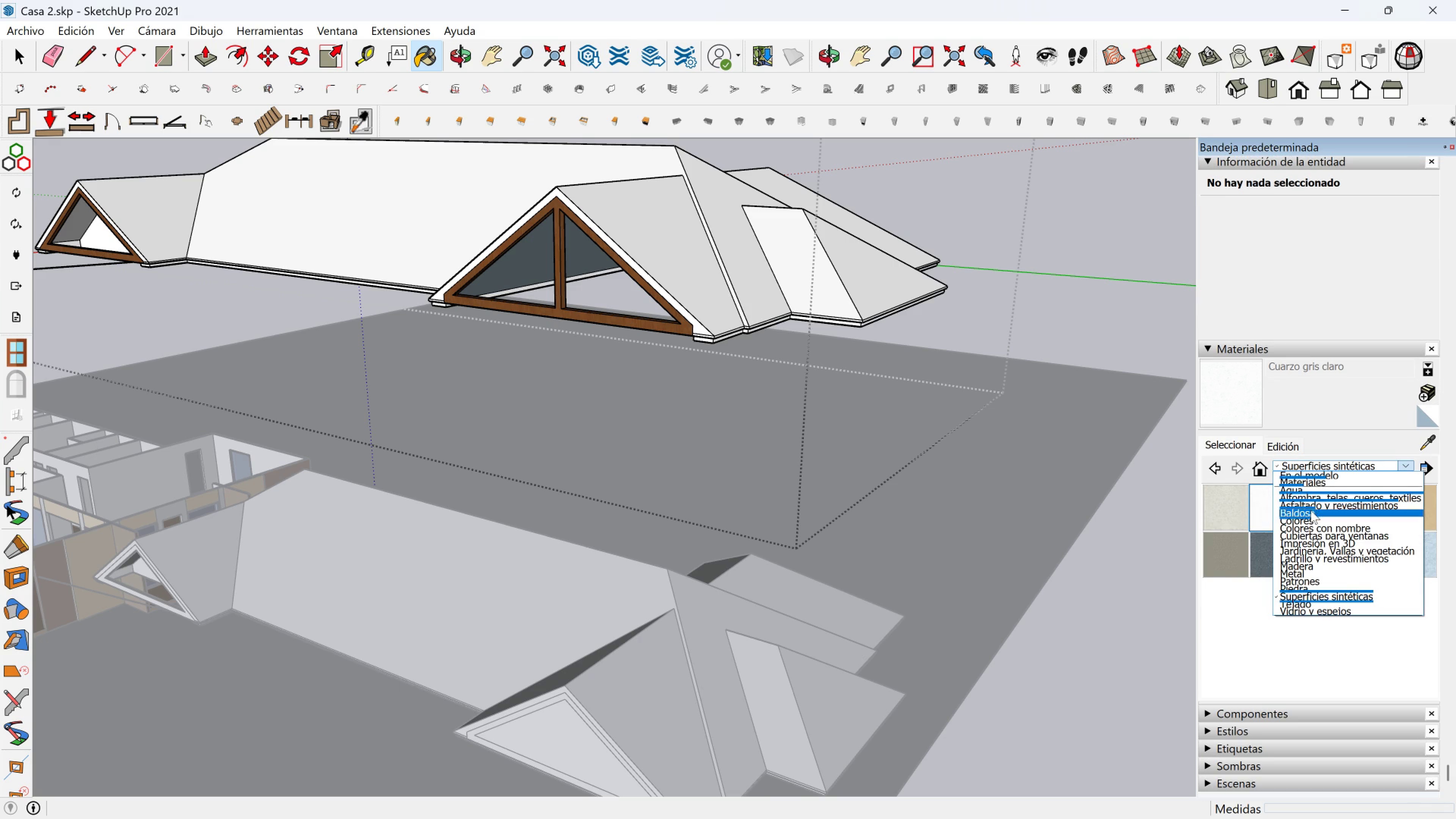 
left_click([1311, 510])
 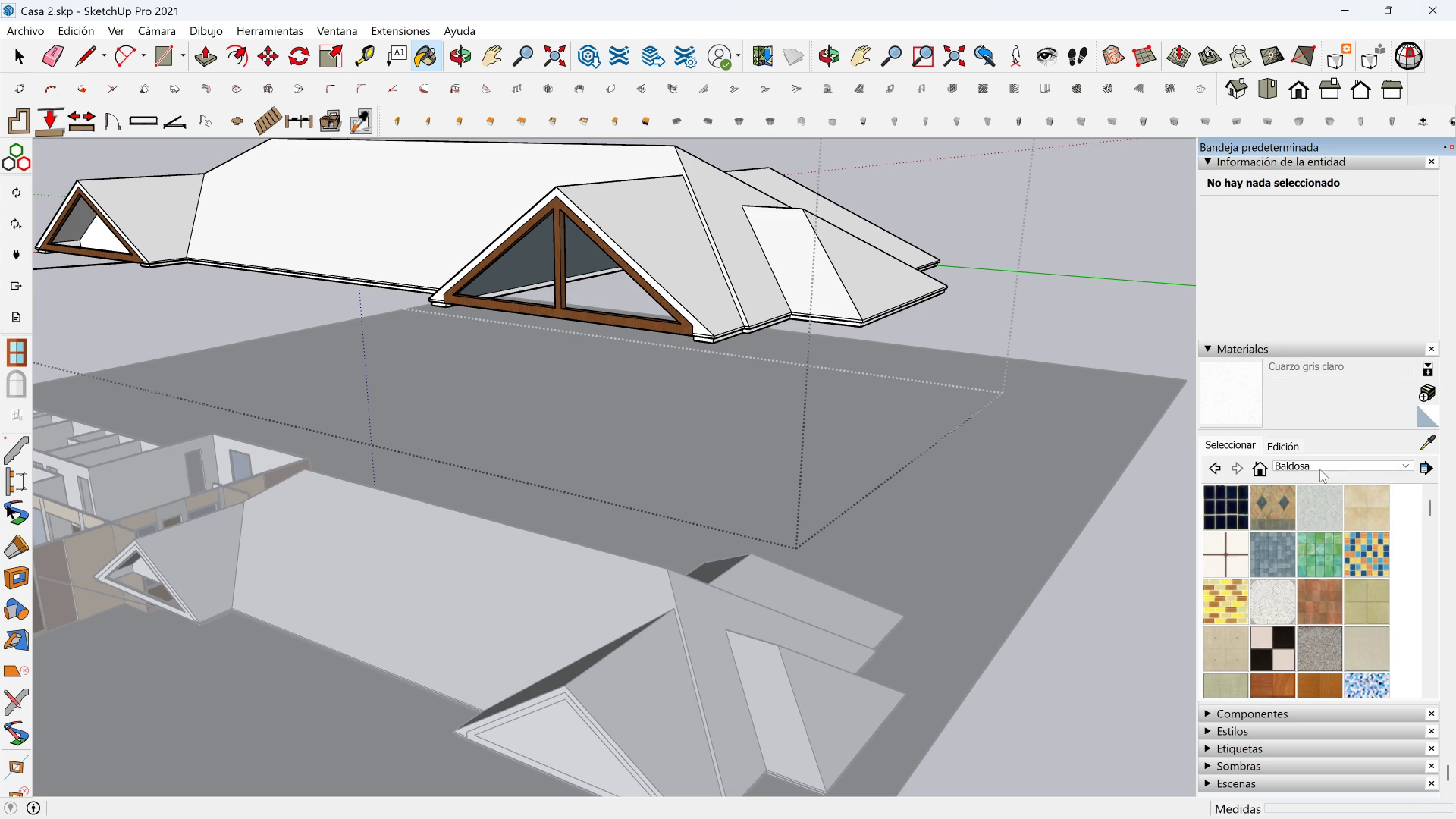 
left_click([1320, 469])
 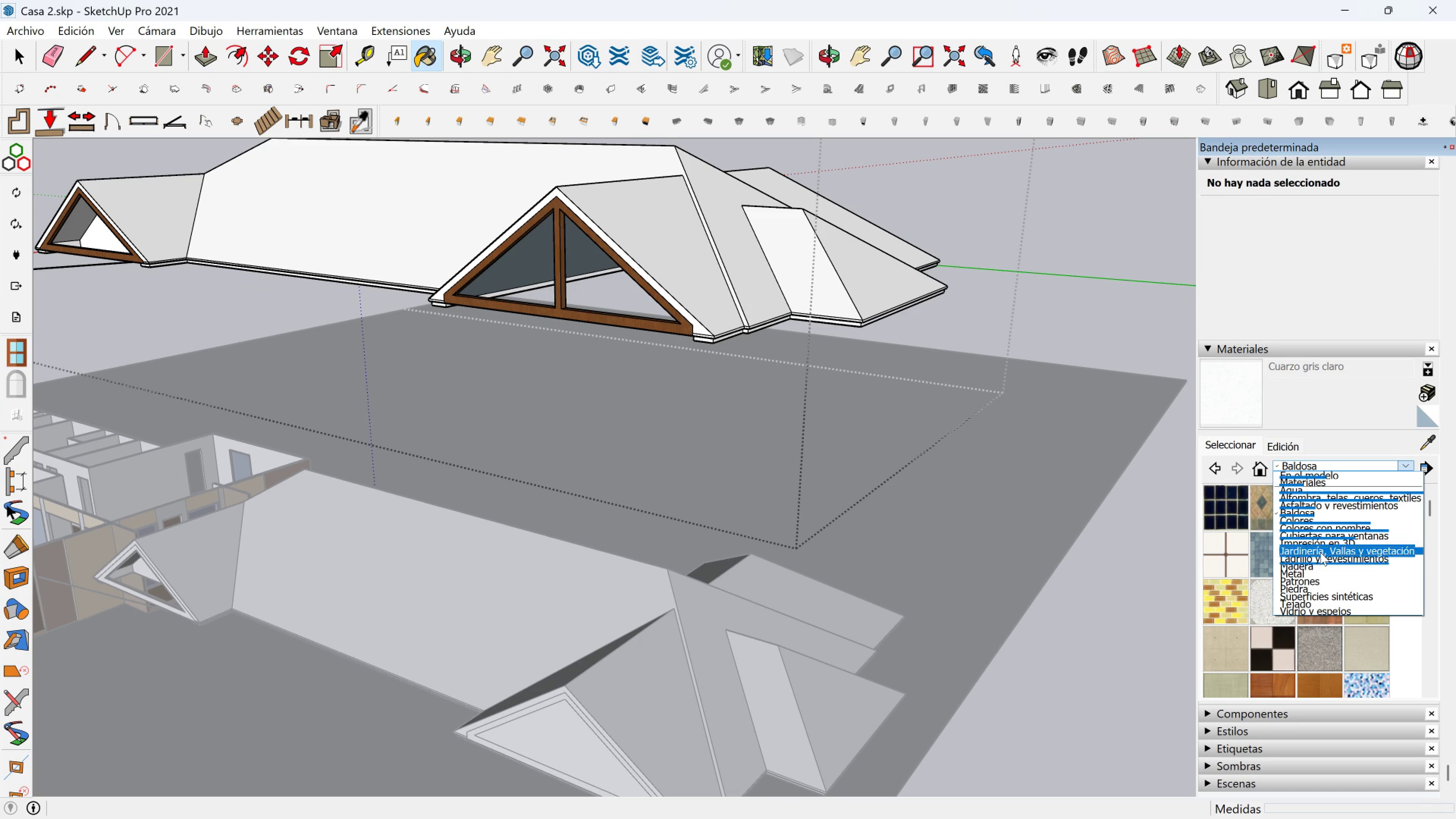 
wait(7.12)
 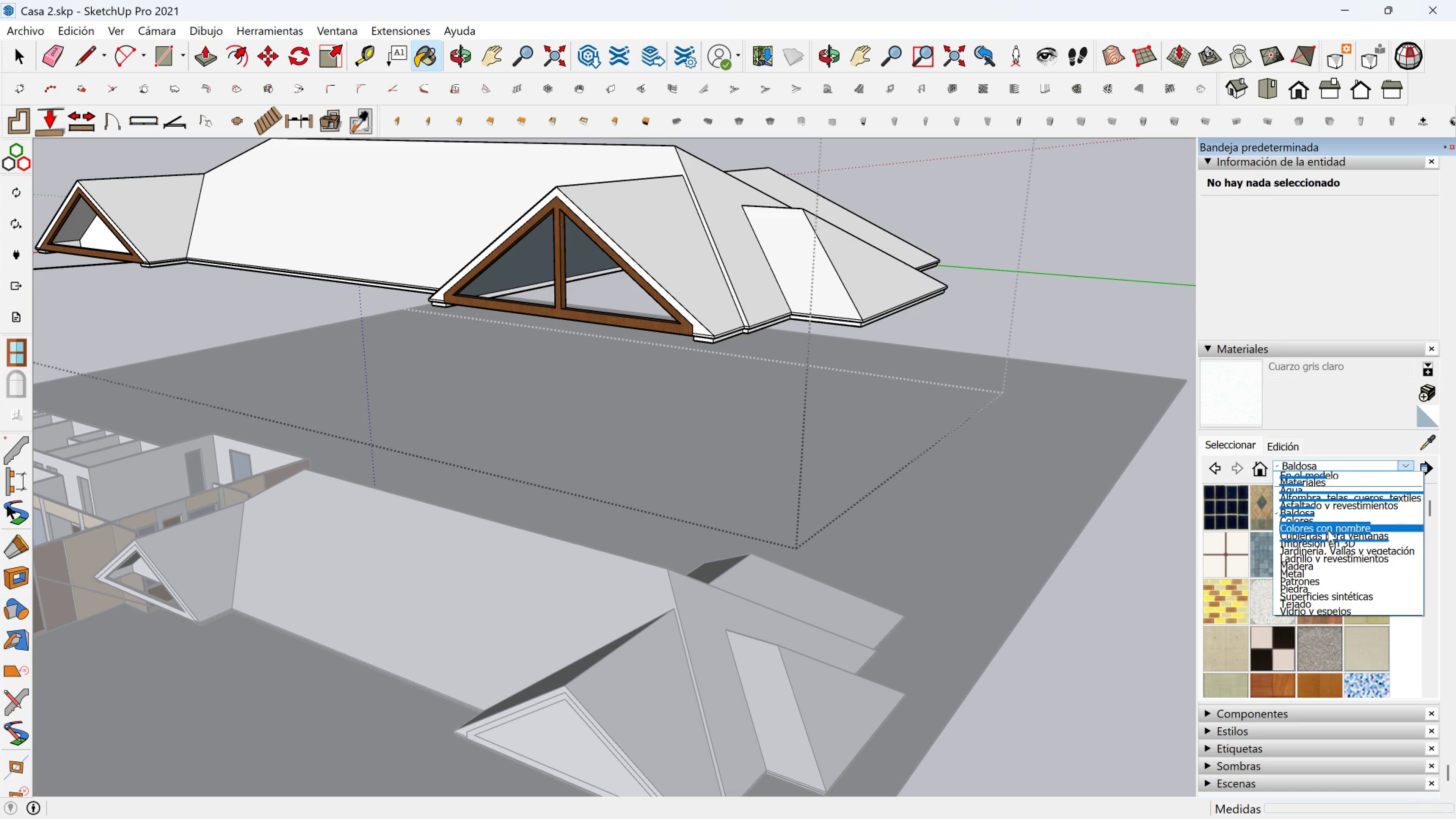 
left_click([1326, 528])
 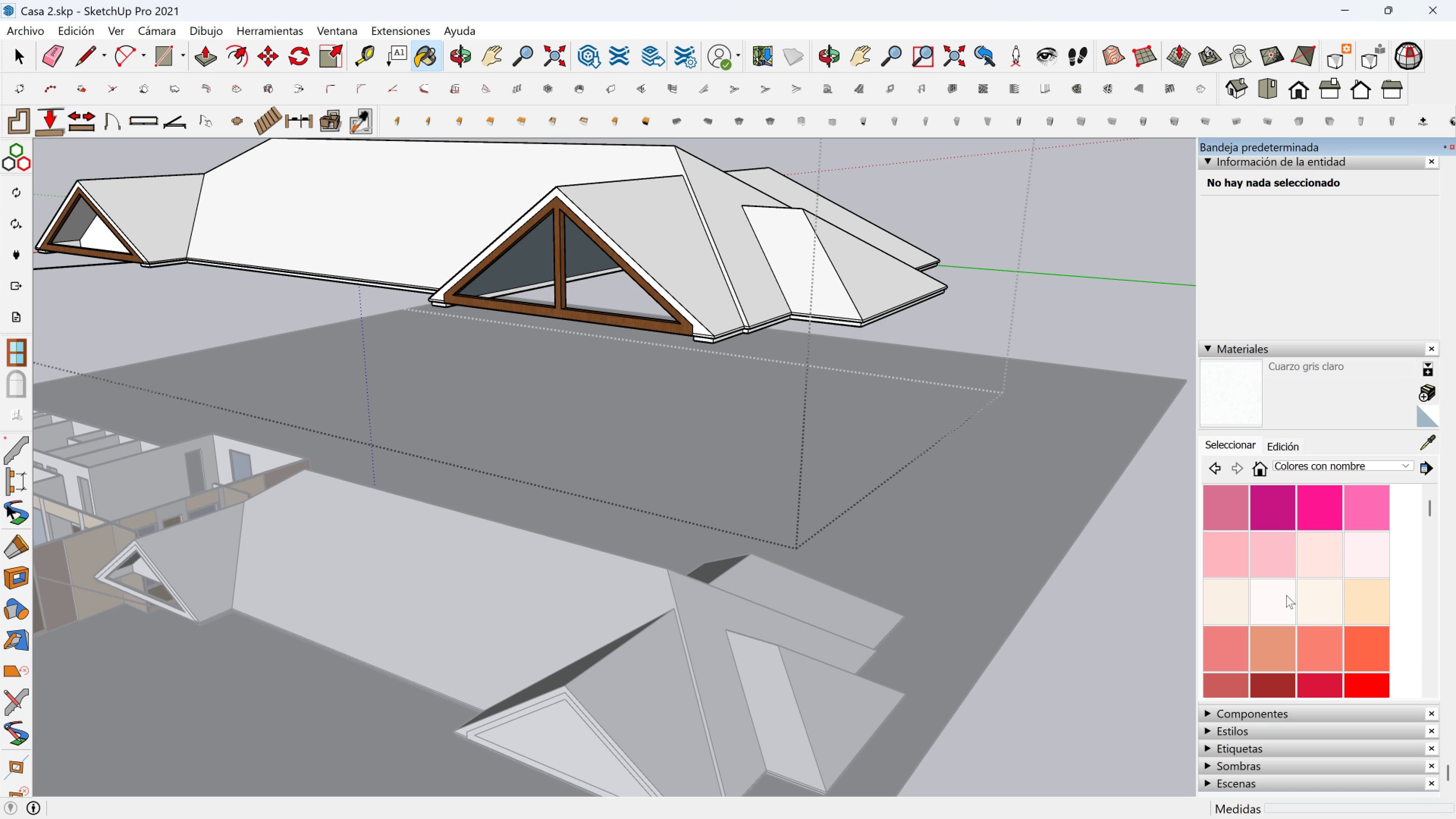 
left_click([1277, 596])
 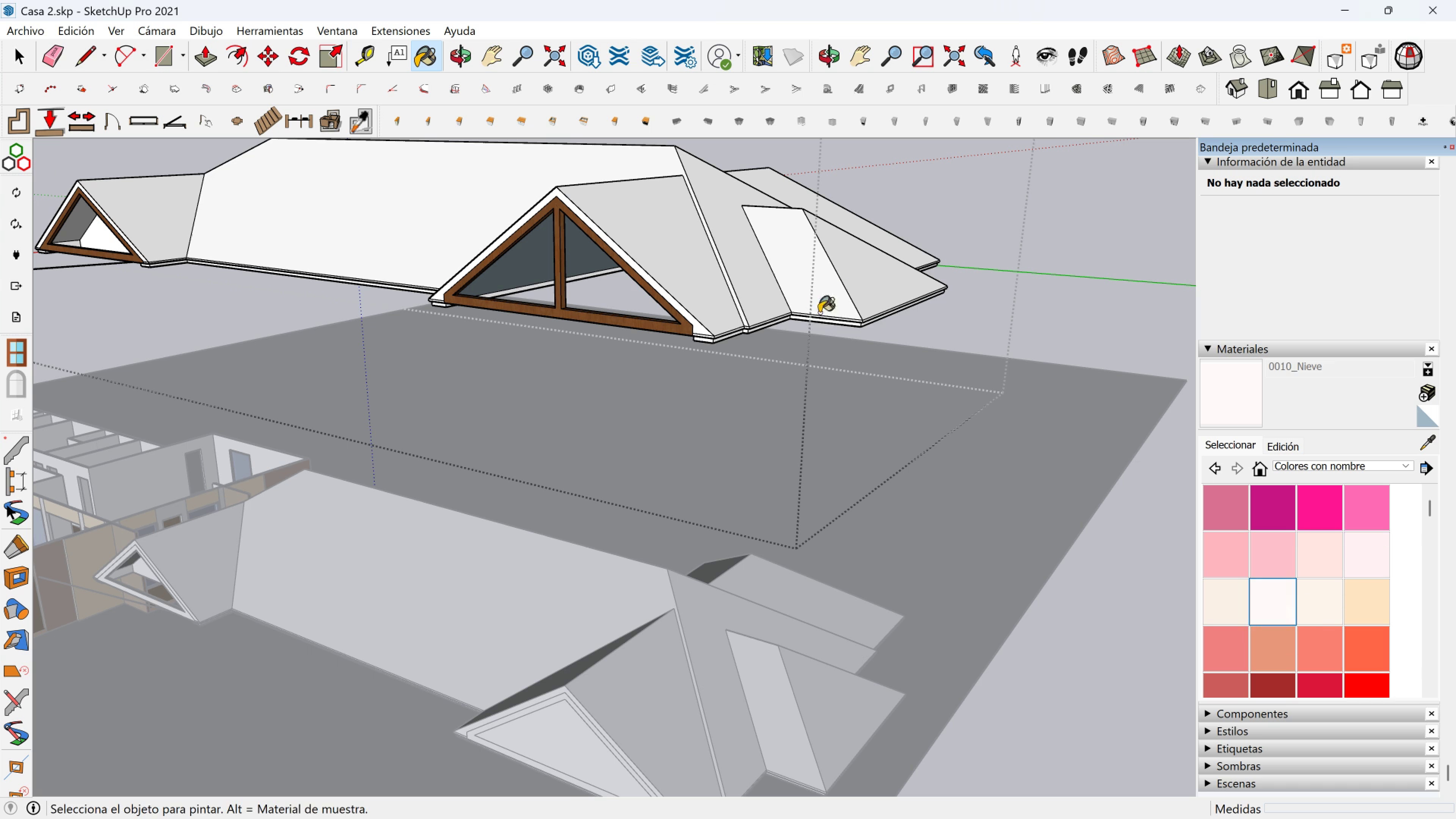 
scroll: coordinate [706, 182], scroll_direction: up, amount: 9.0
 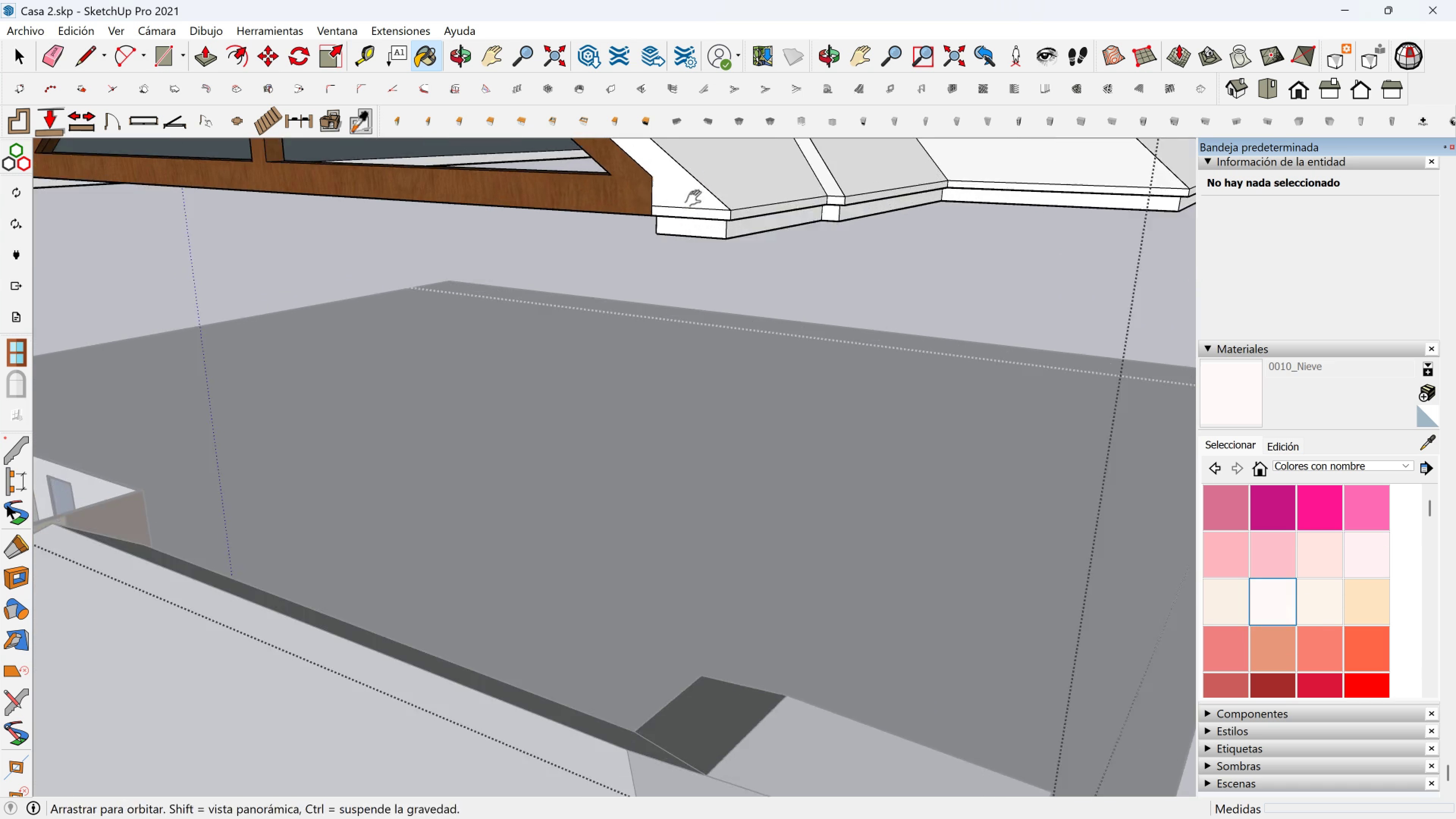 
key(Shift+ShiftLeft)
 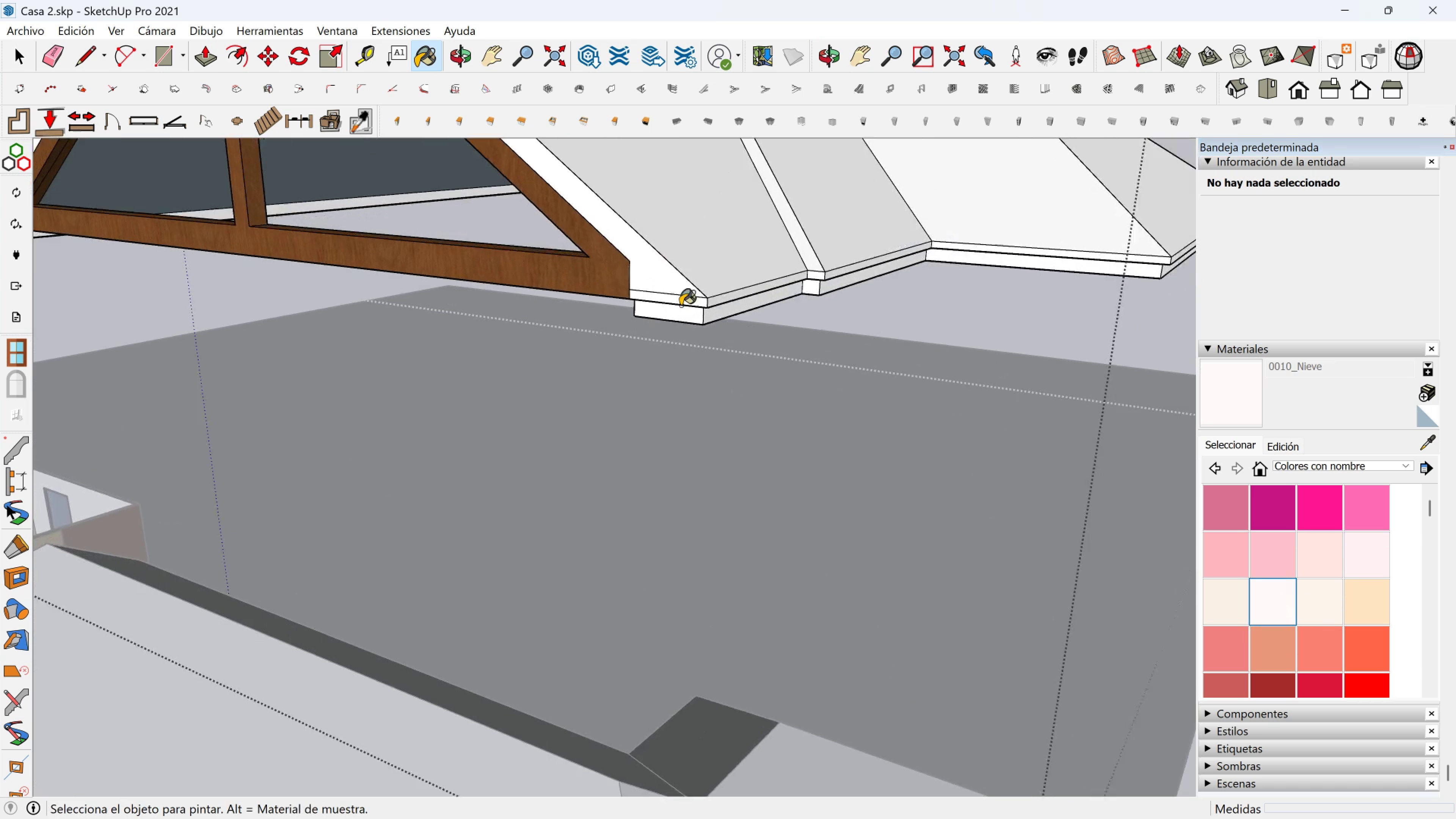 
scroll: coordinate [684, 320], scroll_direction: up, amount: 10.0
 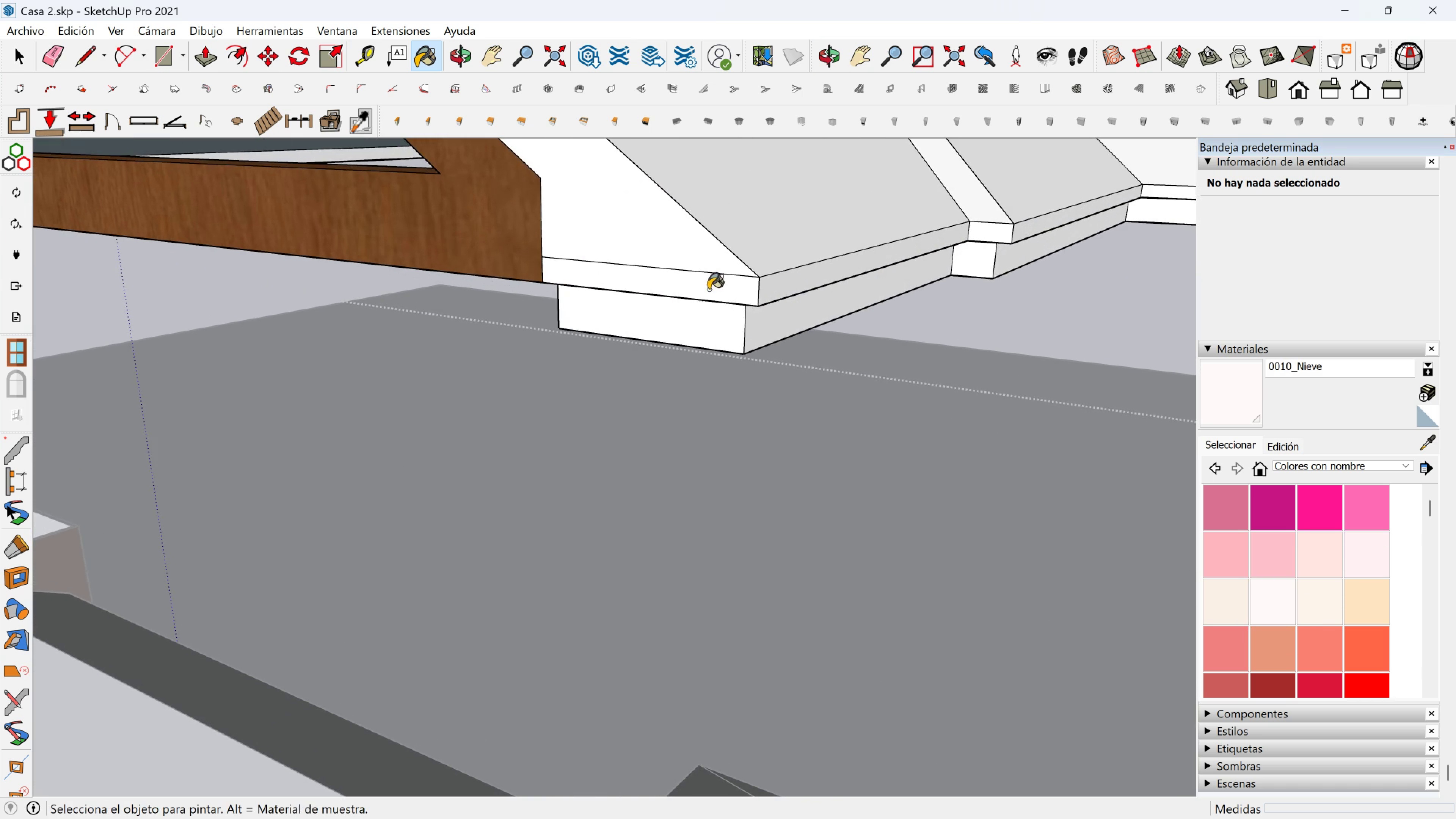 
left_click([708, 290])
 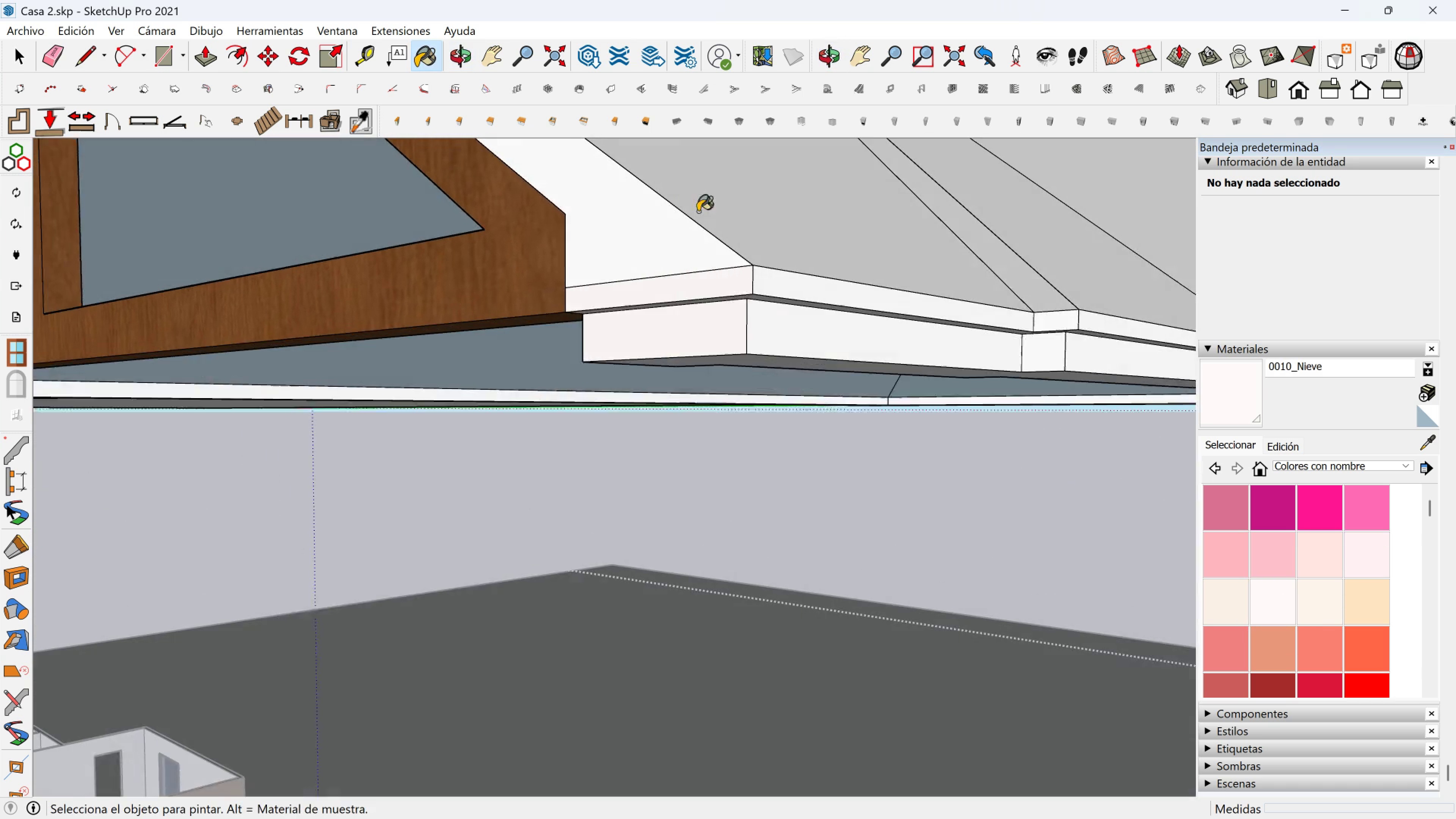 
scroll: coordinate [734, 305], scroll_direction: up, amount: 2.0
 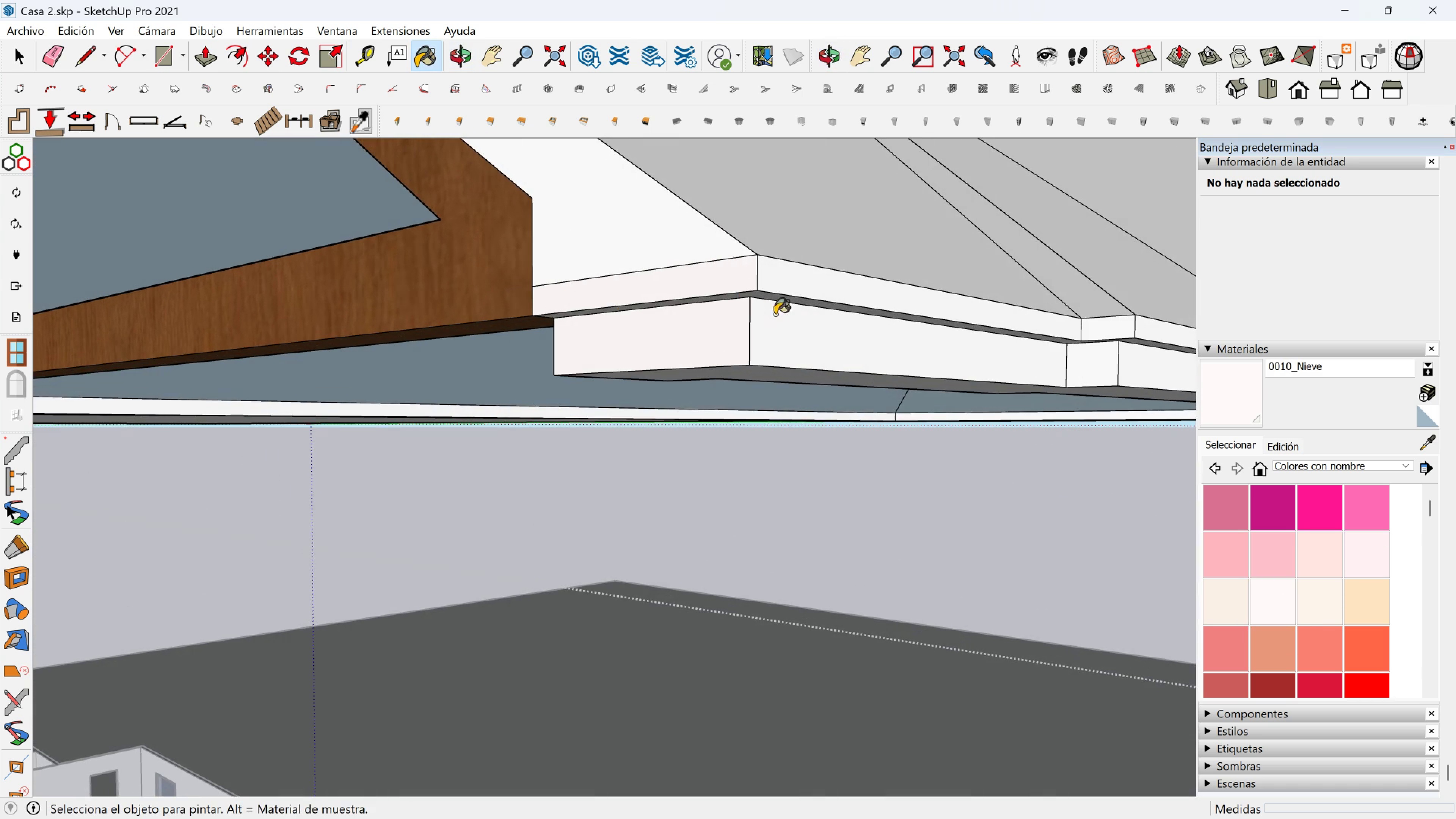 
left_click([775, 315])
 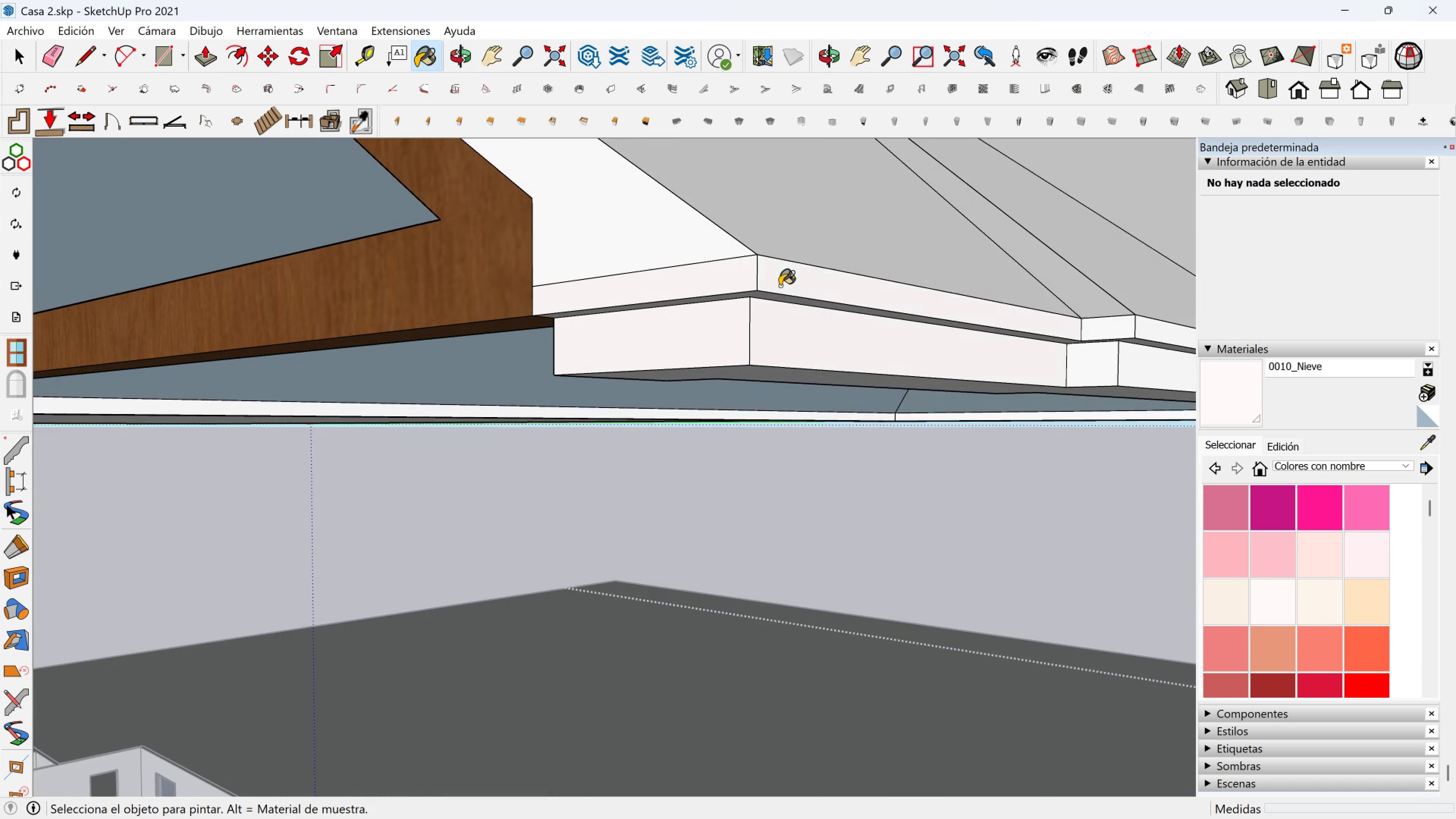 
scroll: coordinate [780, 284], scroll_direction: up, amount: 4.0
 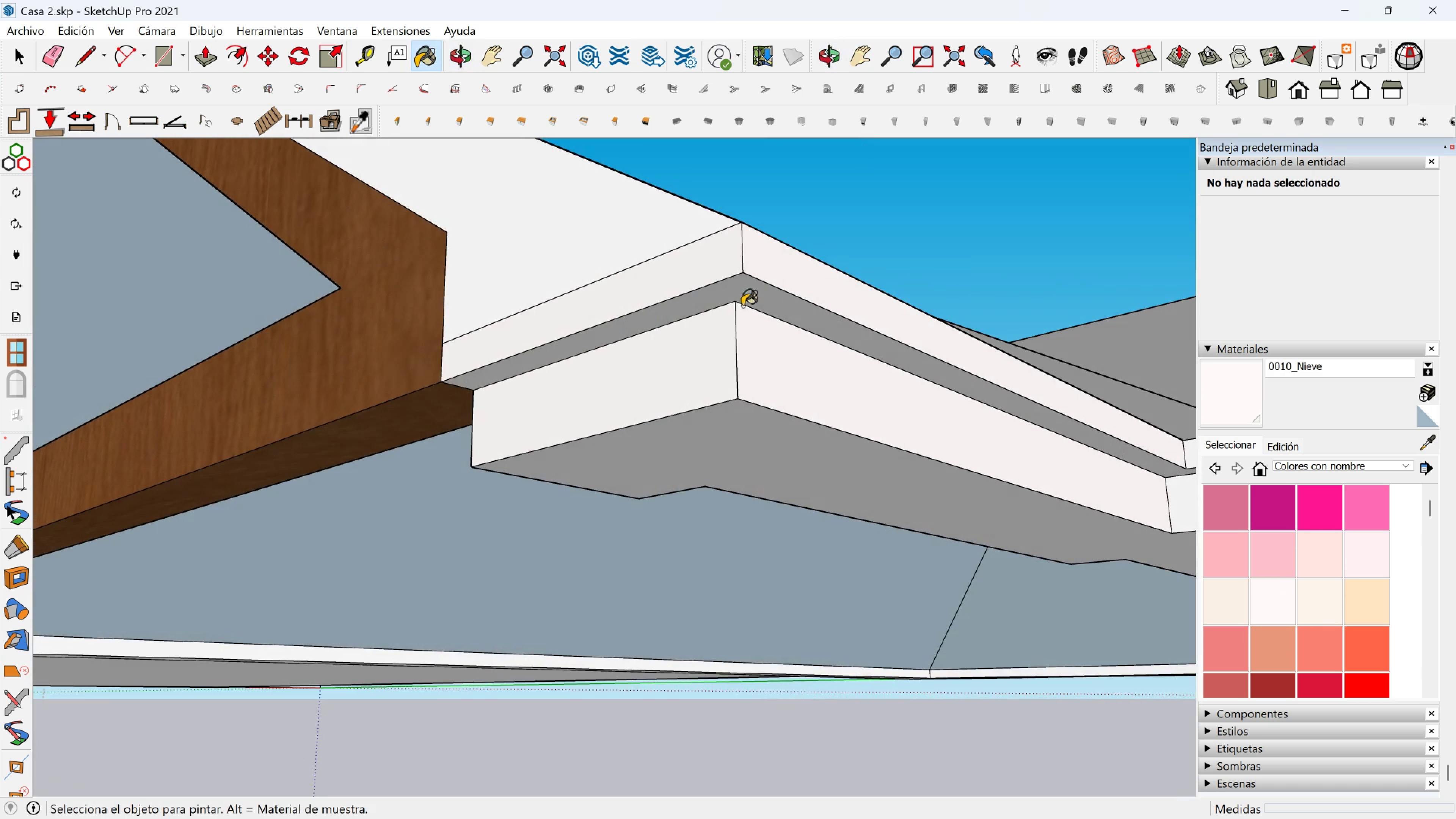 
left_click([750, 286])
 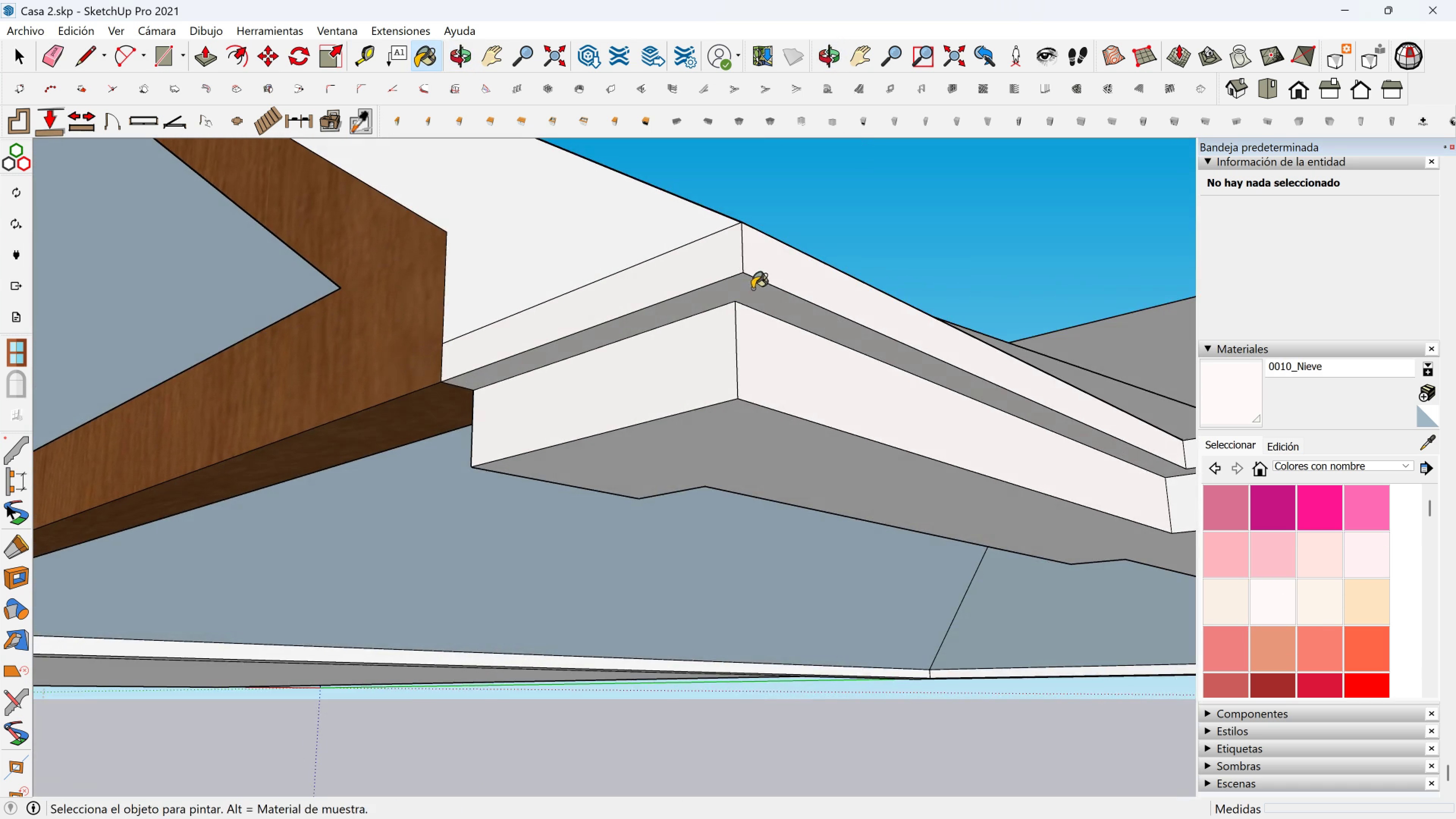 
scroll: coordinate [752, 288], scroll_direction: down, amount: 1.0